 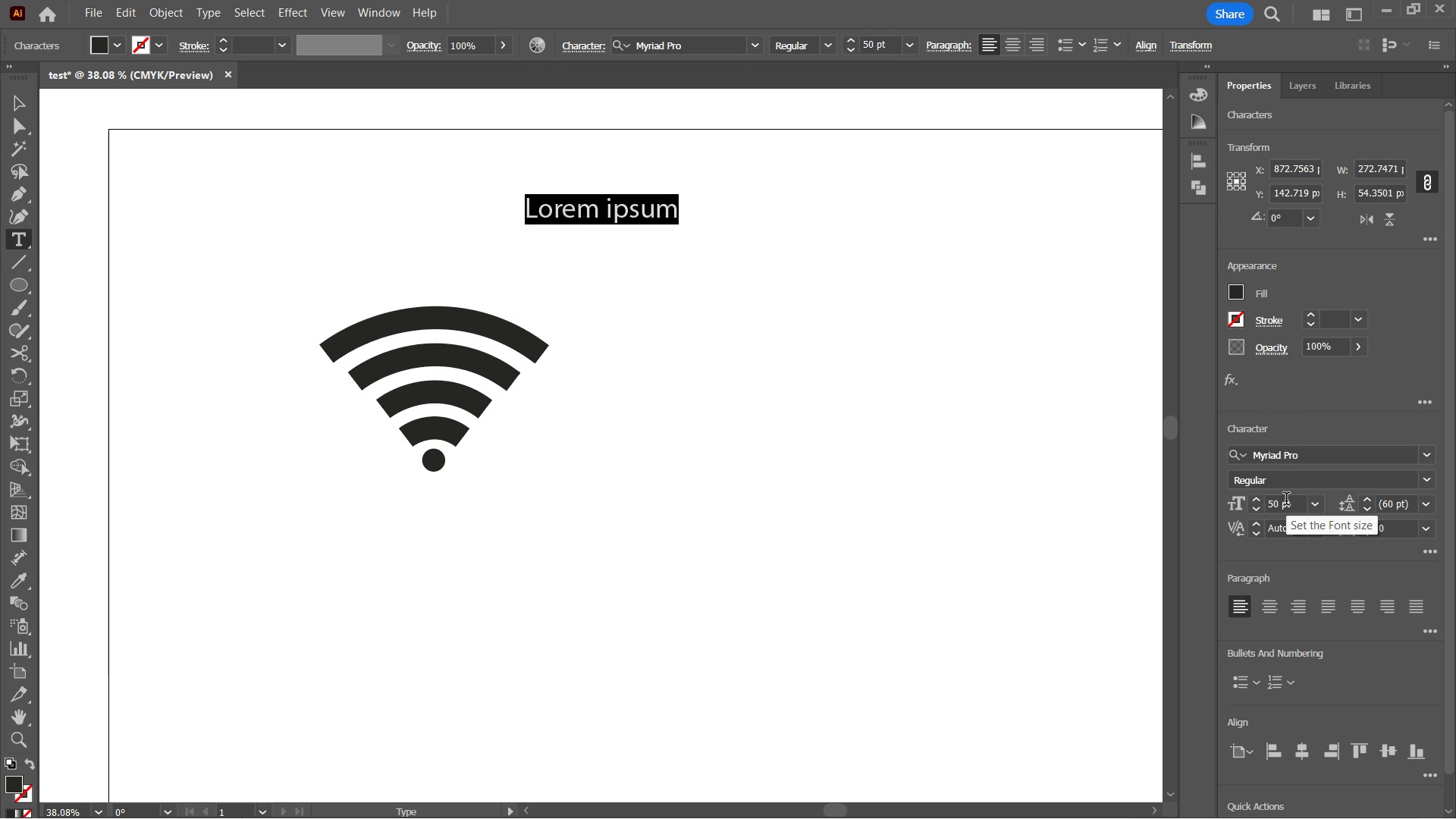 
double_click([673, 213])
 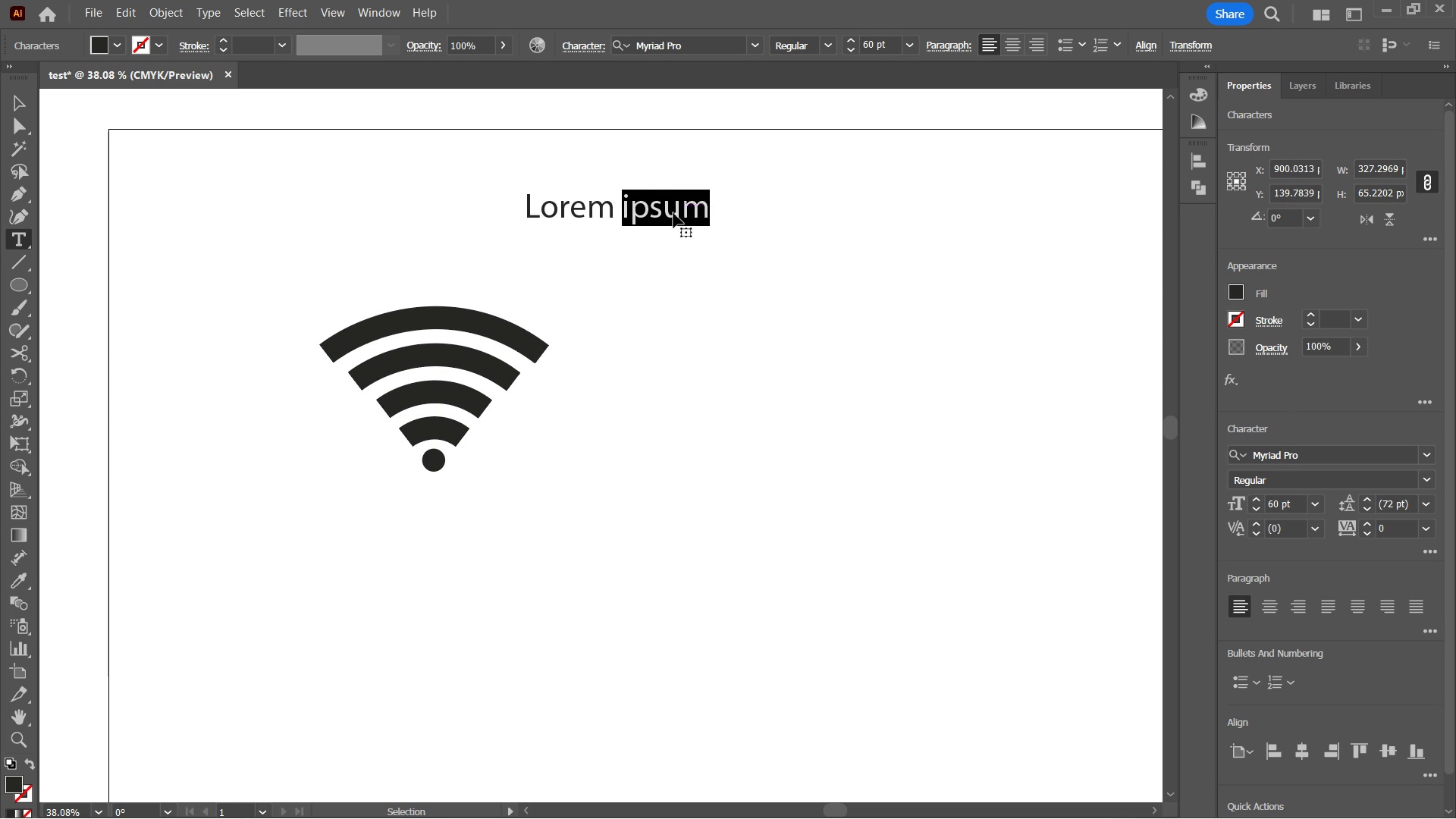 
key(Control+ControlLeft)
 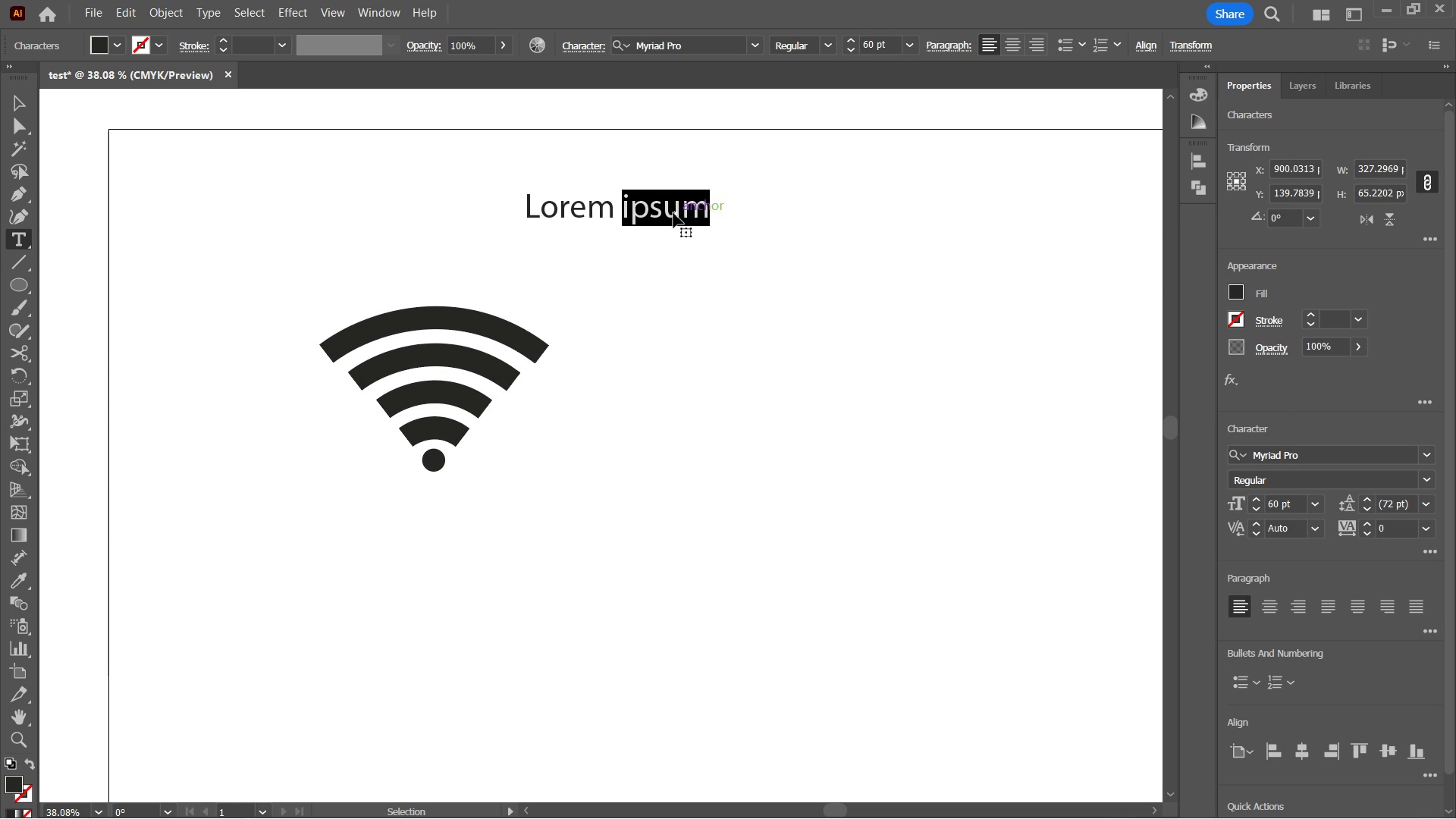 
key(Control+A)
 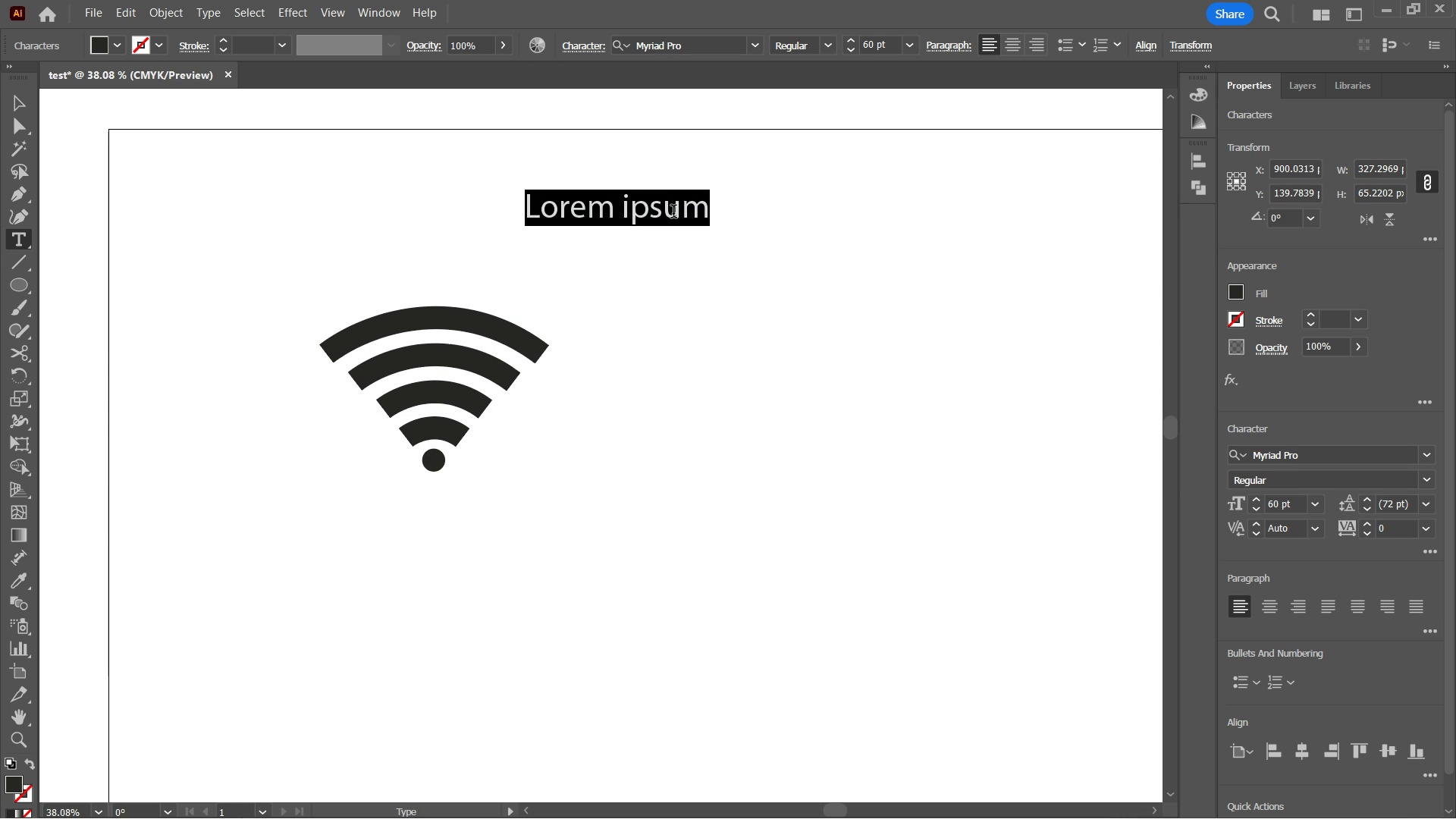 
type(Signal (Online)v)
key(Backspace)
key(Escape)